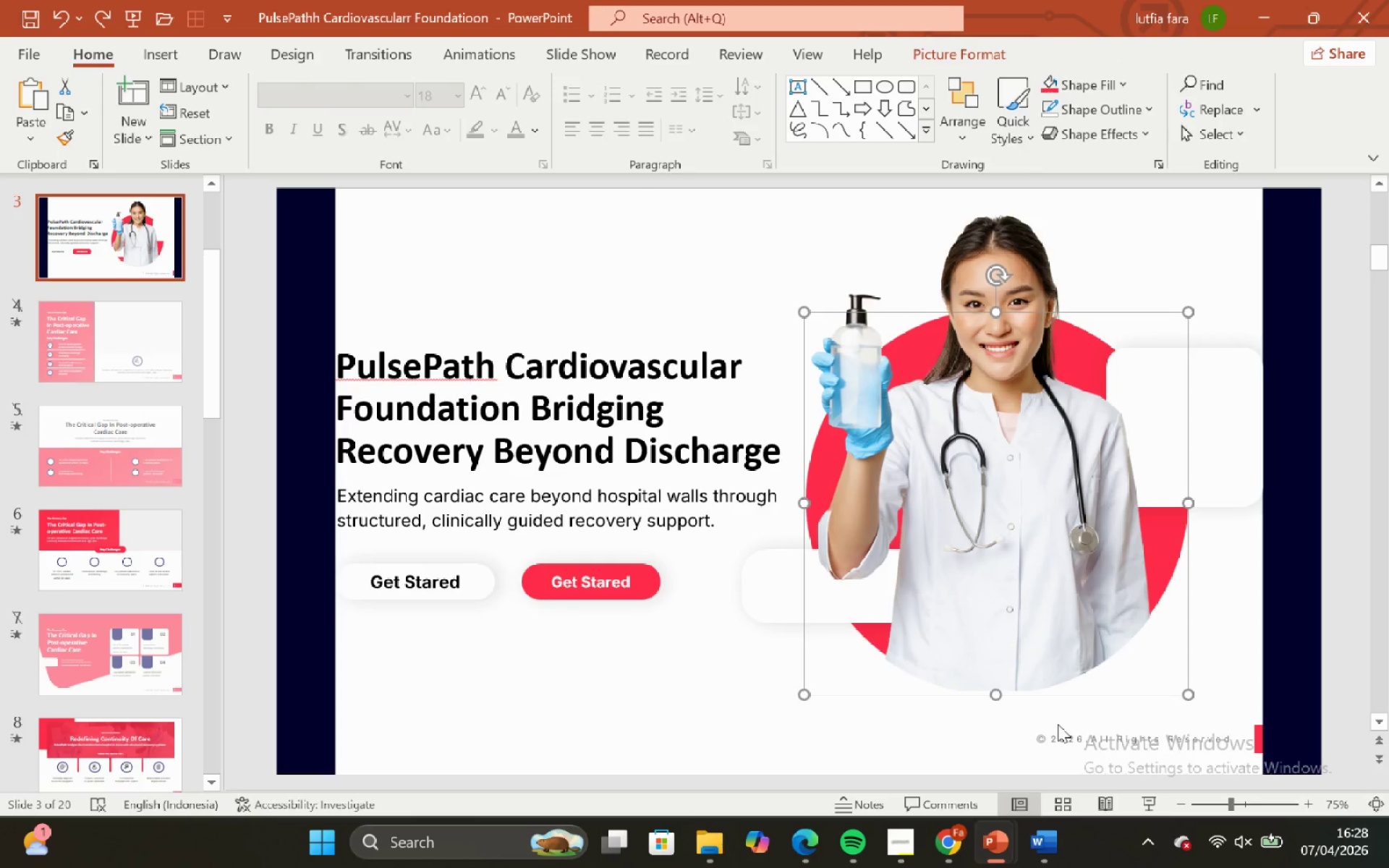 
left_click_drag(start_coordinate=[1059, 724], to_coordinate=[1069, 711])
 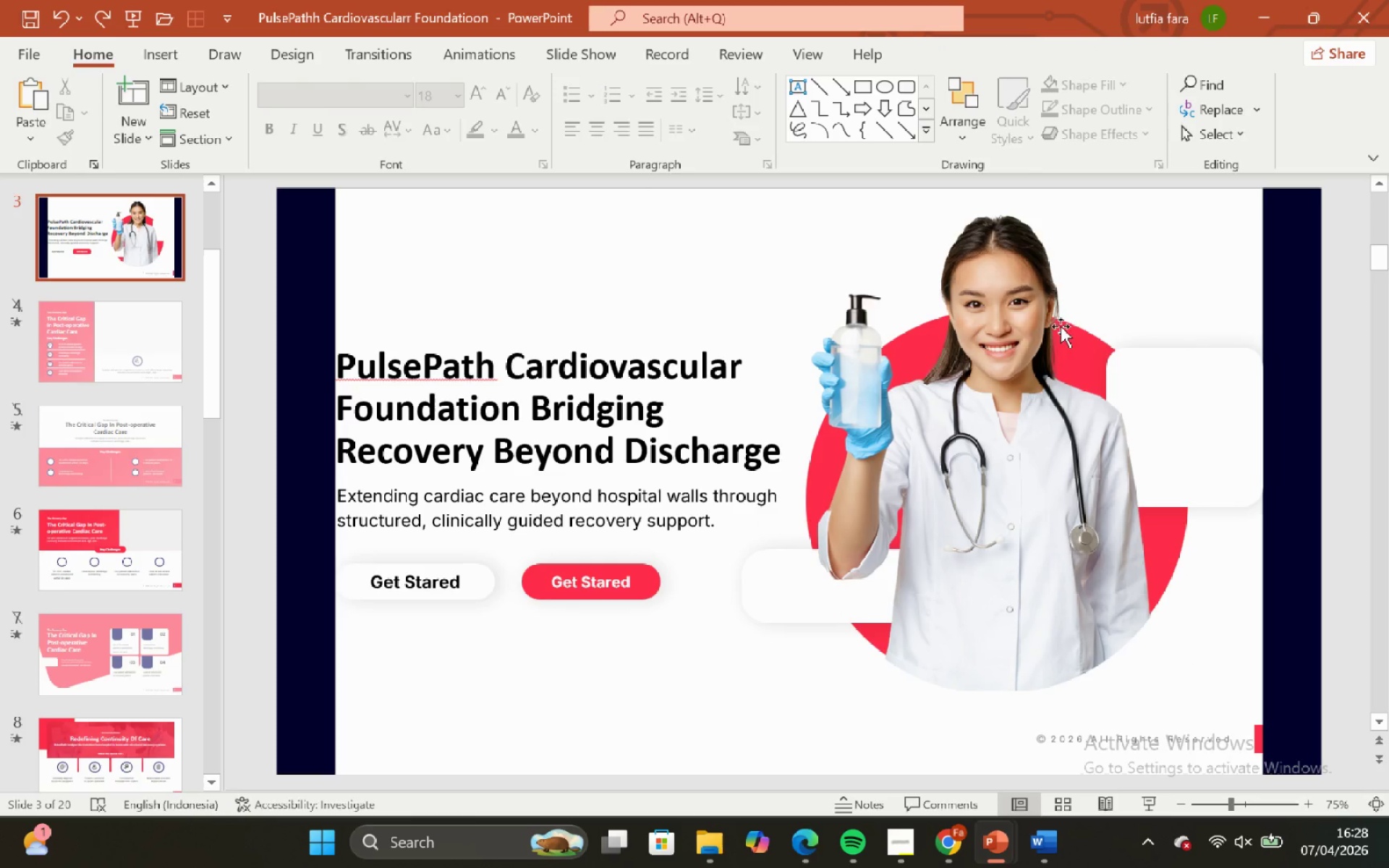 
left_click([995, 292])
 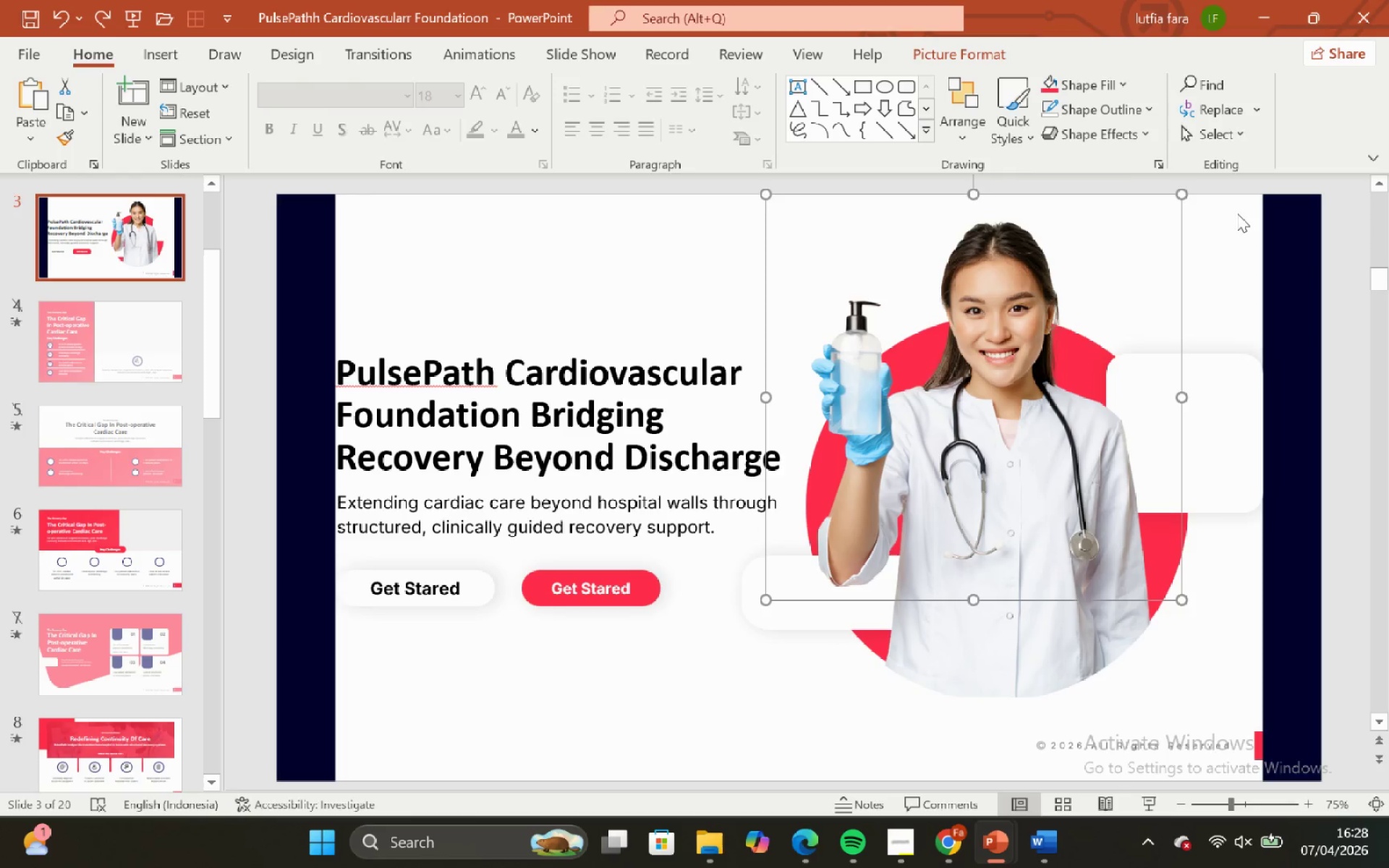 
left_click([1235, 216])
 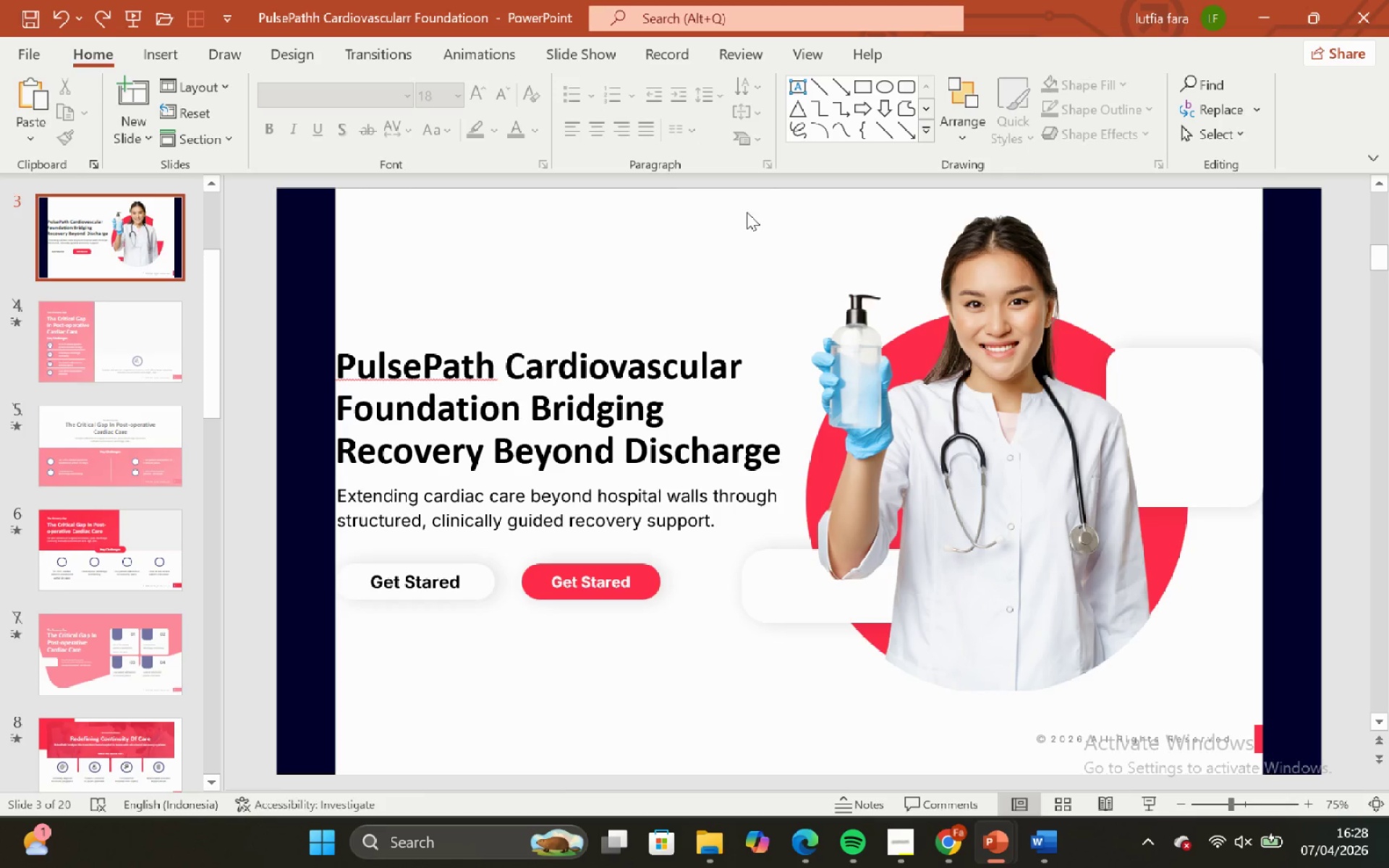 
left_click_drag(start_coordinate=[747, 211], to_coordinate=[1252, 752])
 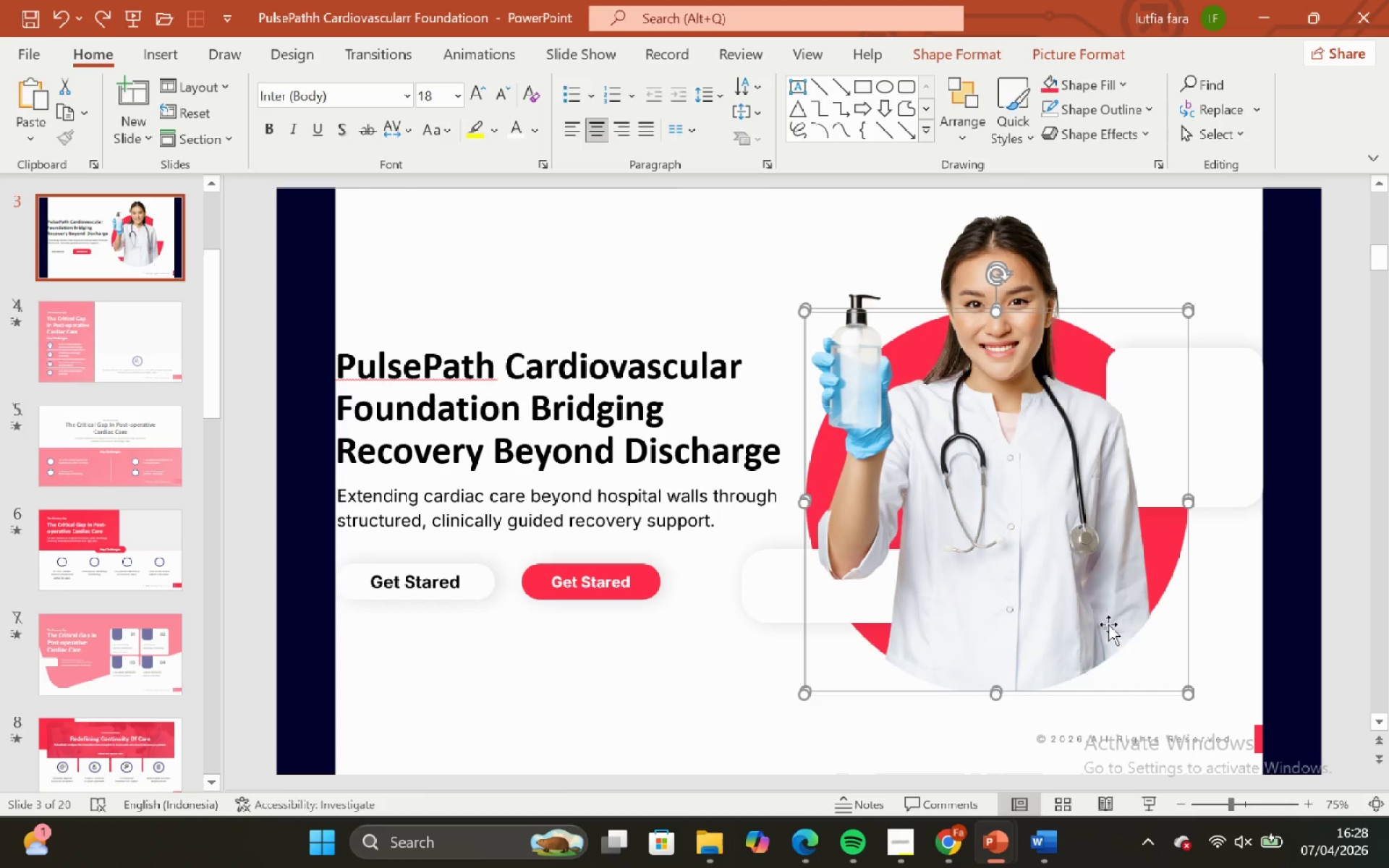 
hold_key(key=ShiftLeft, duration=0.59)
left_click_drag(start_coordinate=[1094, 607], to_coordinate=[922, 601])
 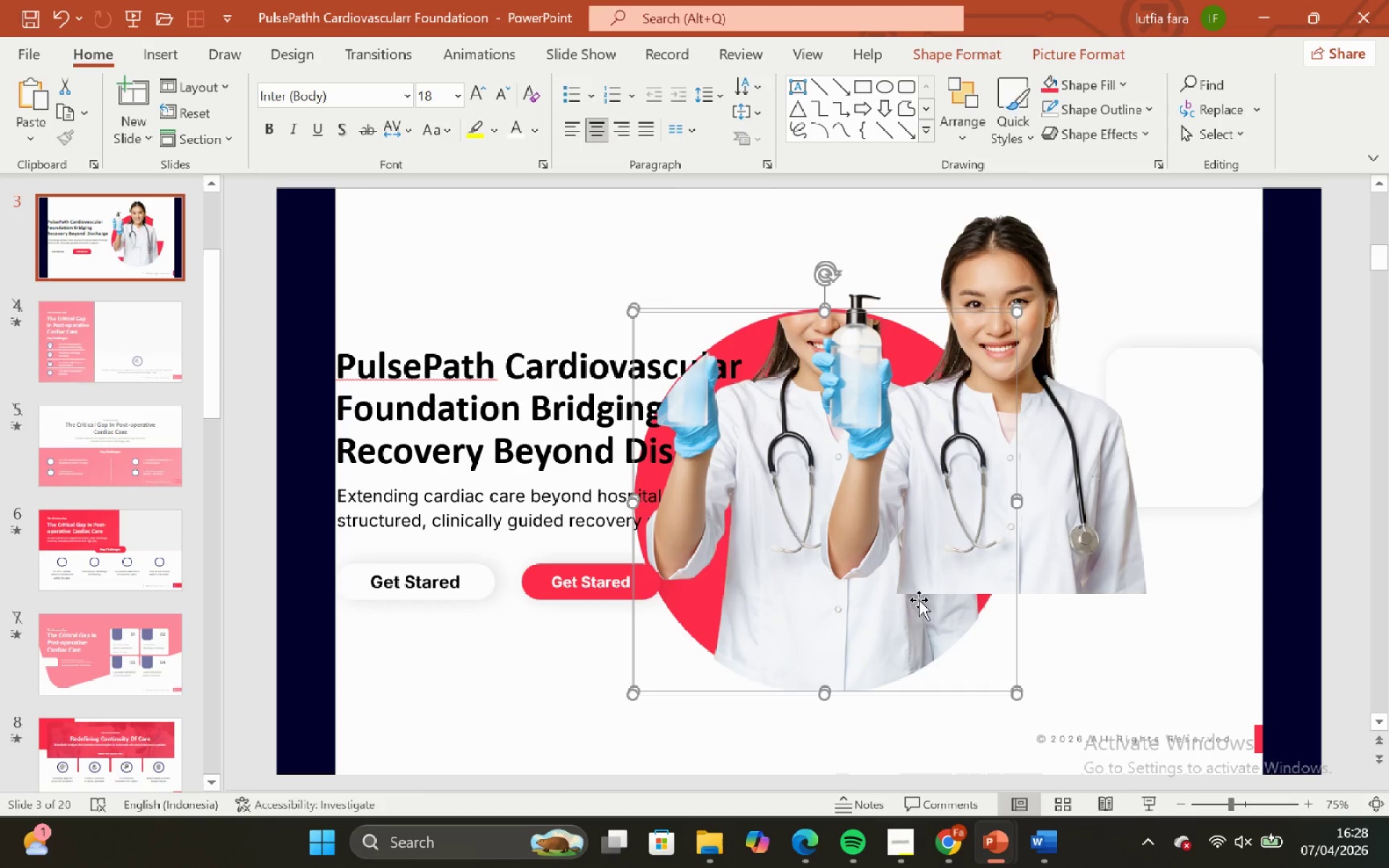 
key(Control+ControlLeft)
 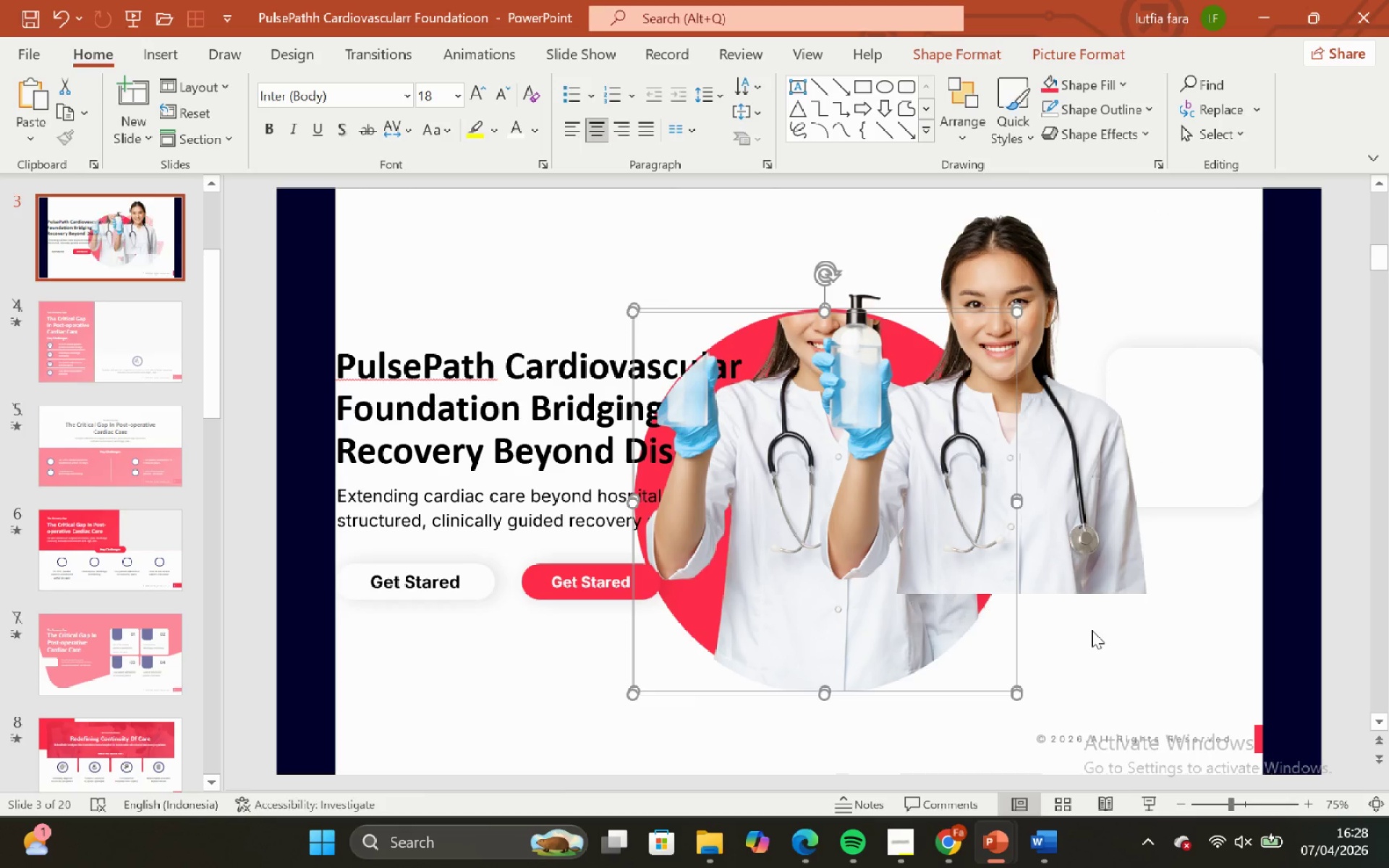 
hold_key(key=ControlLeft, duration=0.98)
 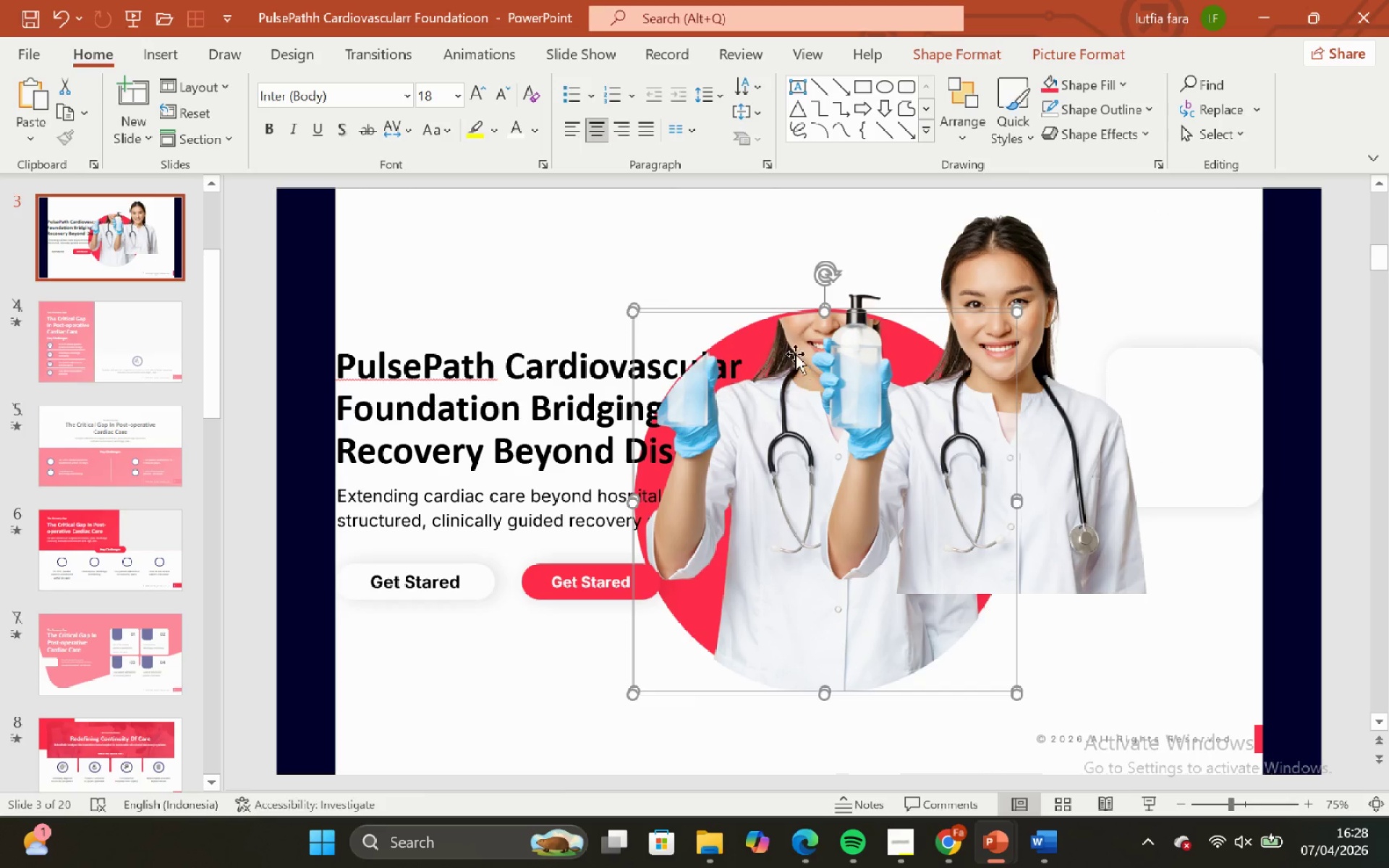 
hold_key(key=ShiftLeft, duration=2.81)
left_click([773, 308])
 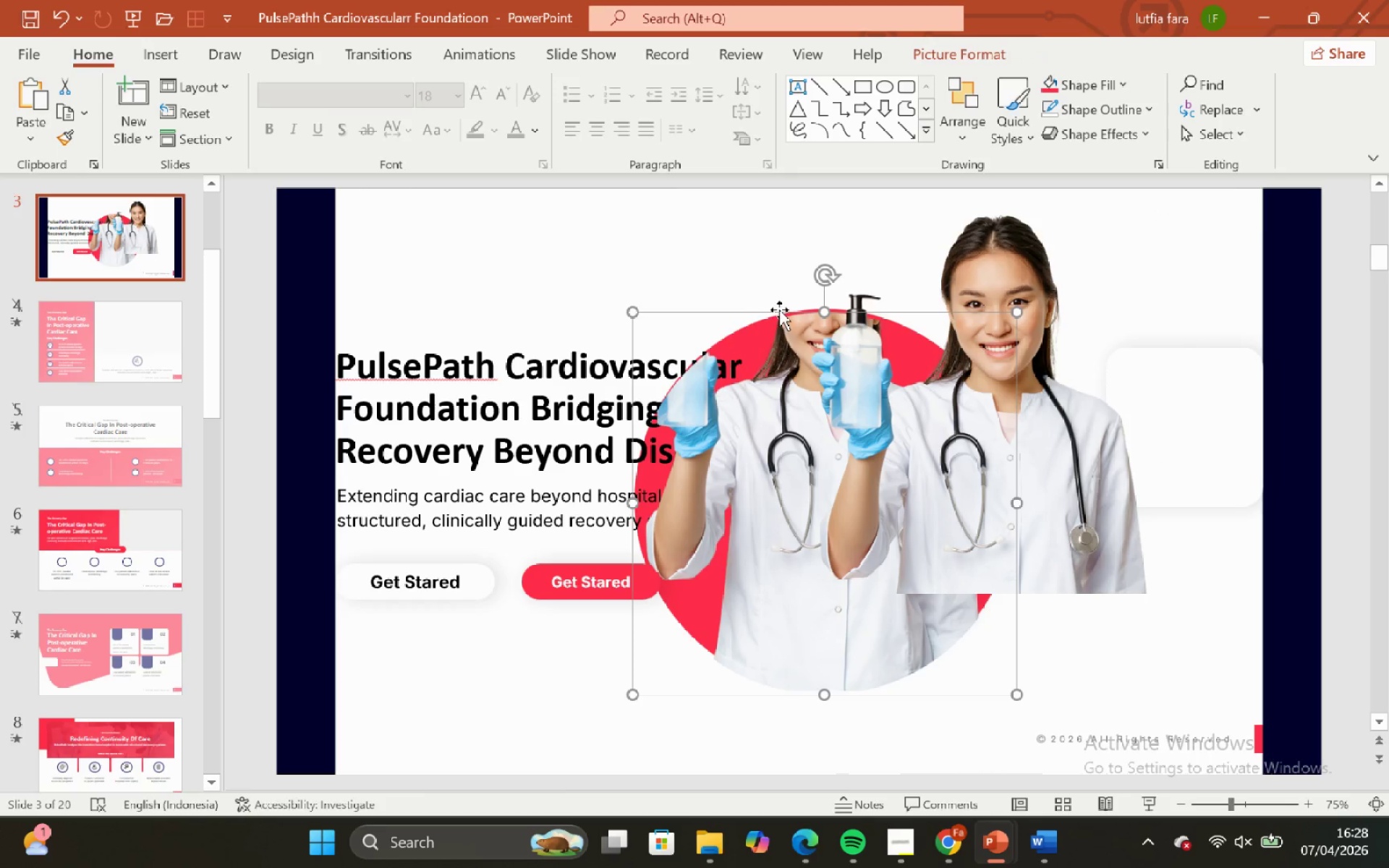 
left_click_drag(start_coordinate=[779, 310], to_coordinate=[653, 314])
 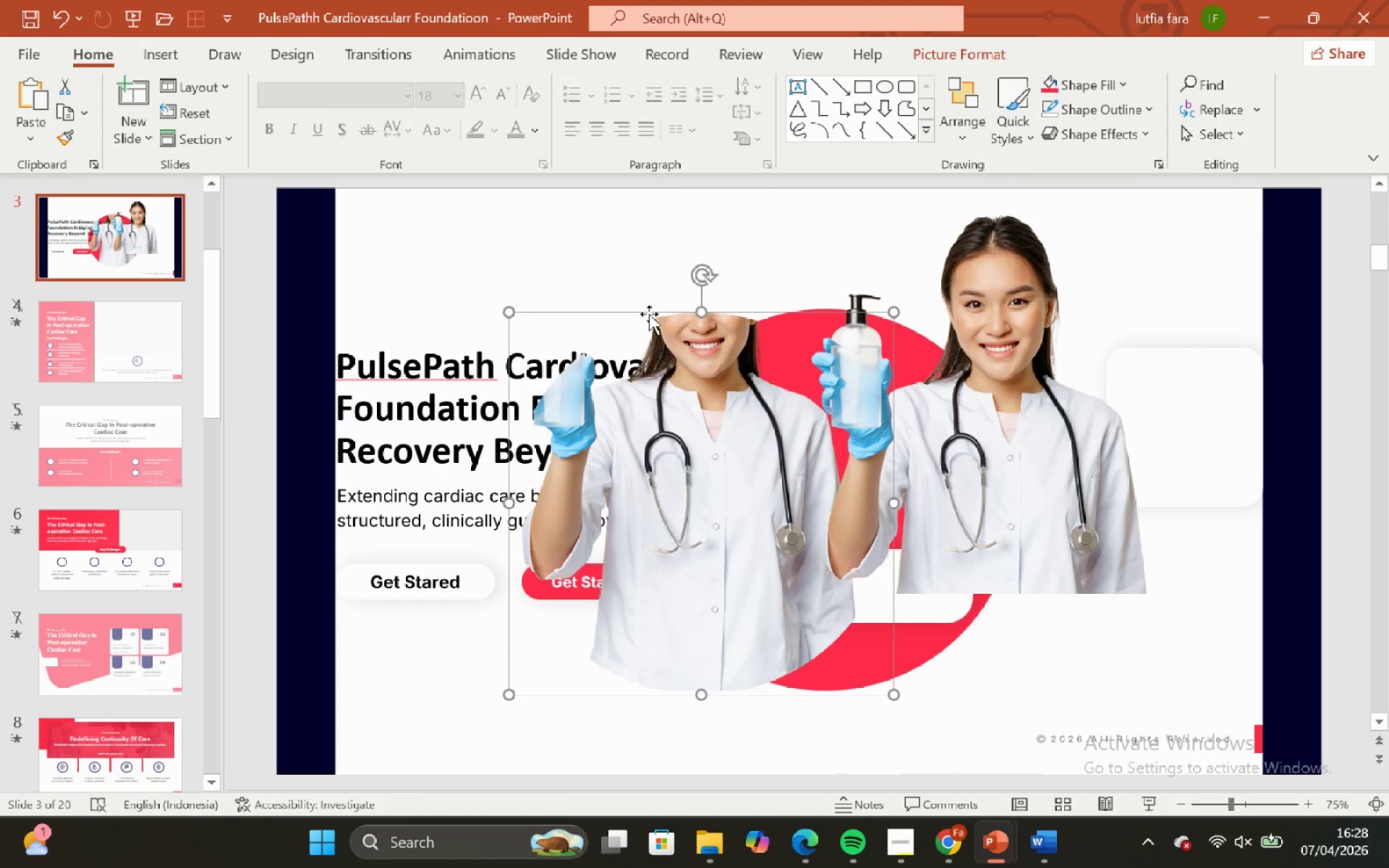 
key(Control+Z)
 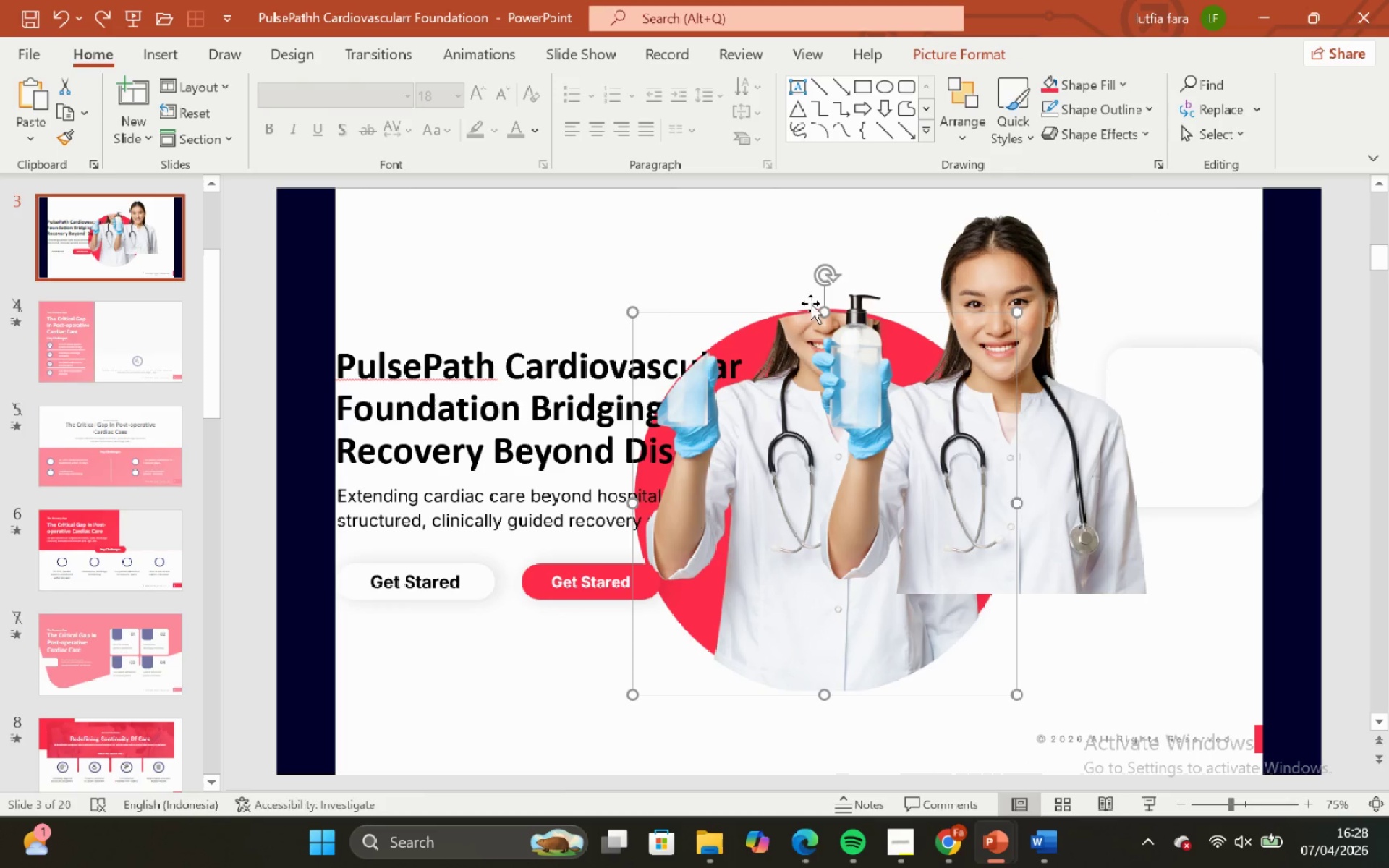 
key(Control+Z)
 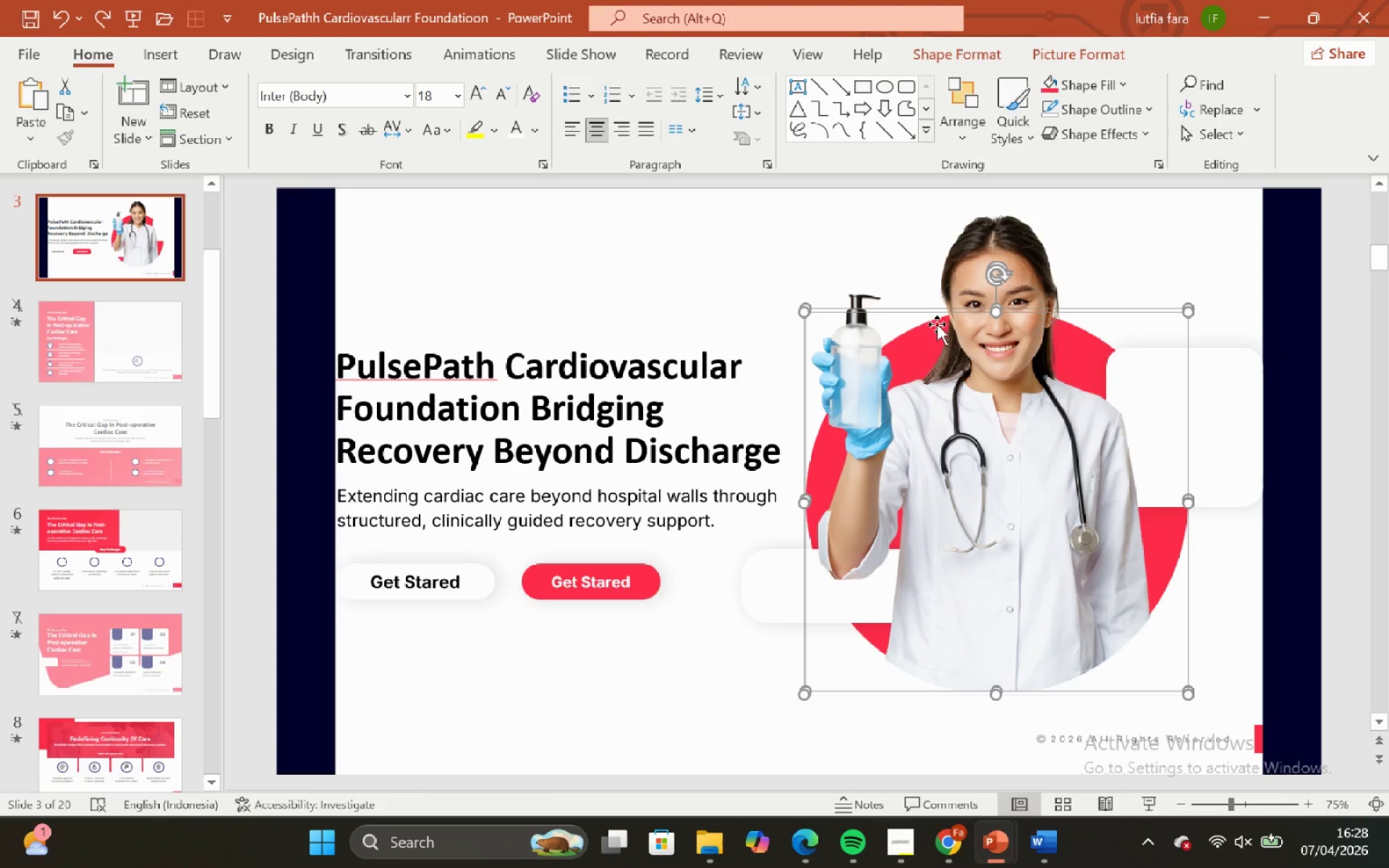 
hold_key(key=ShiftLeft, duration=2.17)
left_click_drag(start_coordinate=[905, 310], to_coordinate=[781, 312])
 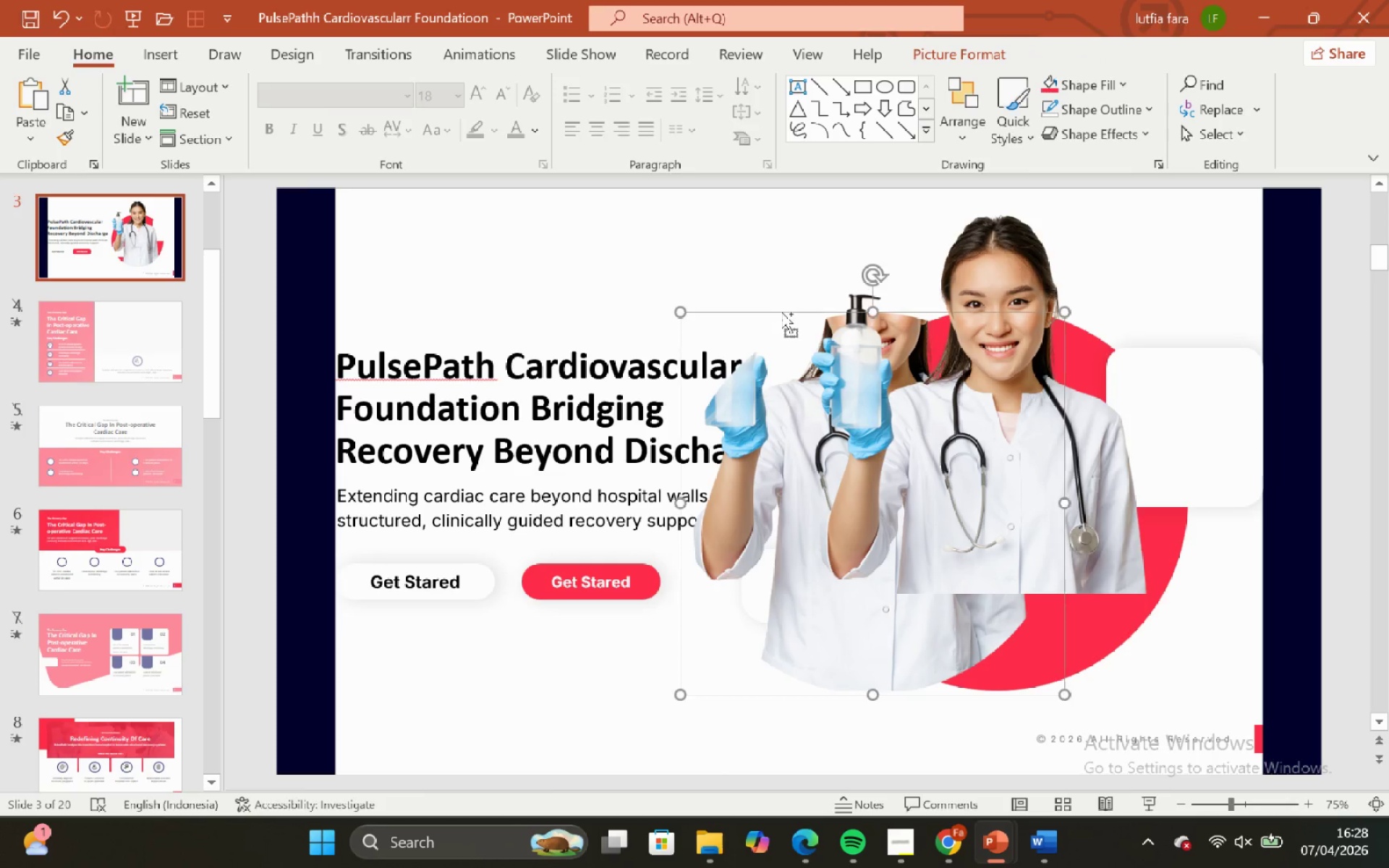 
key(Control+Z)
 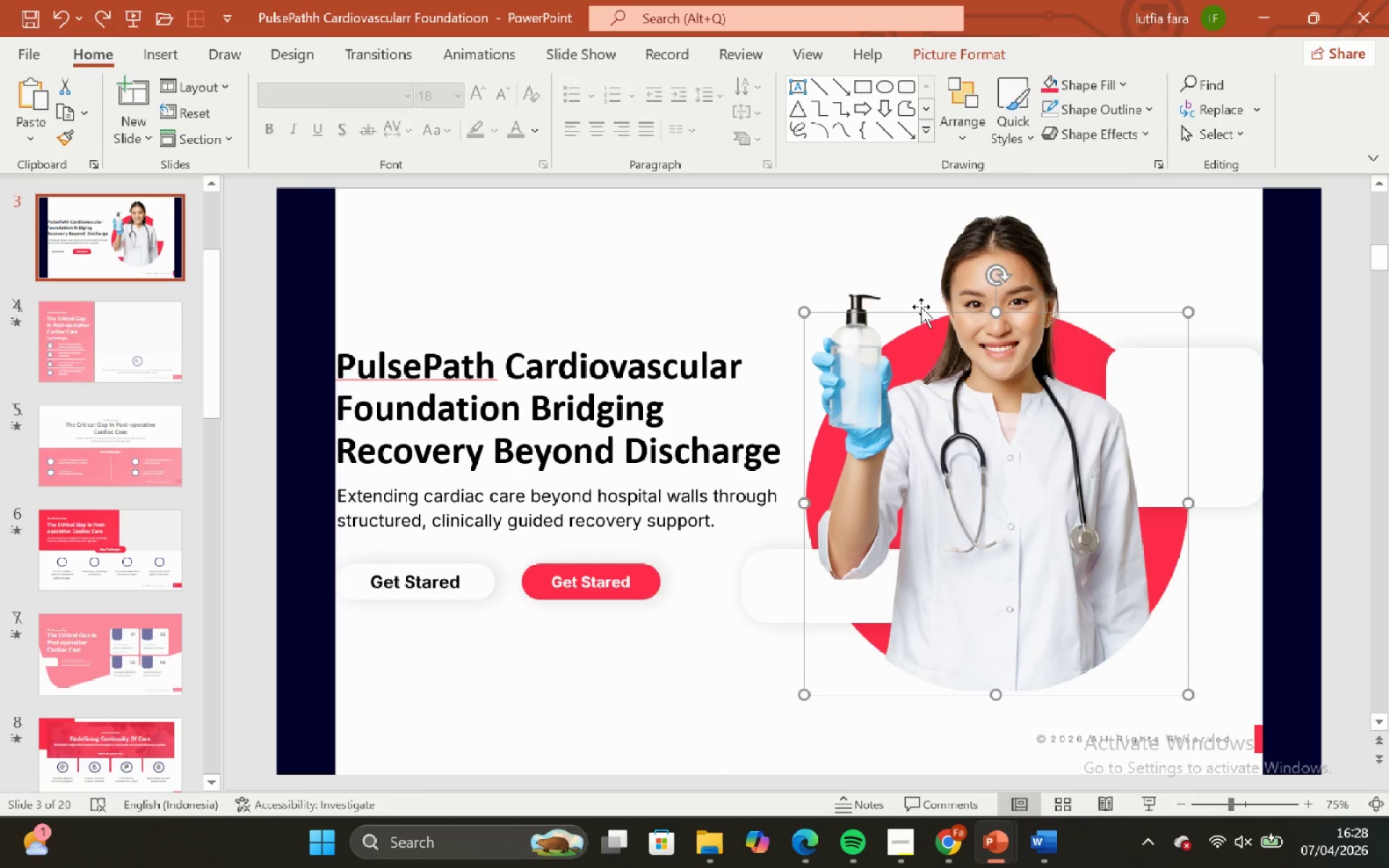 
key(Control+Z)
 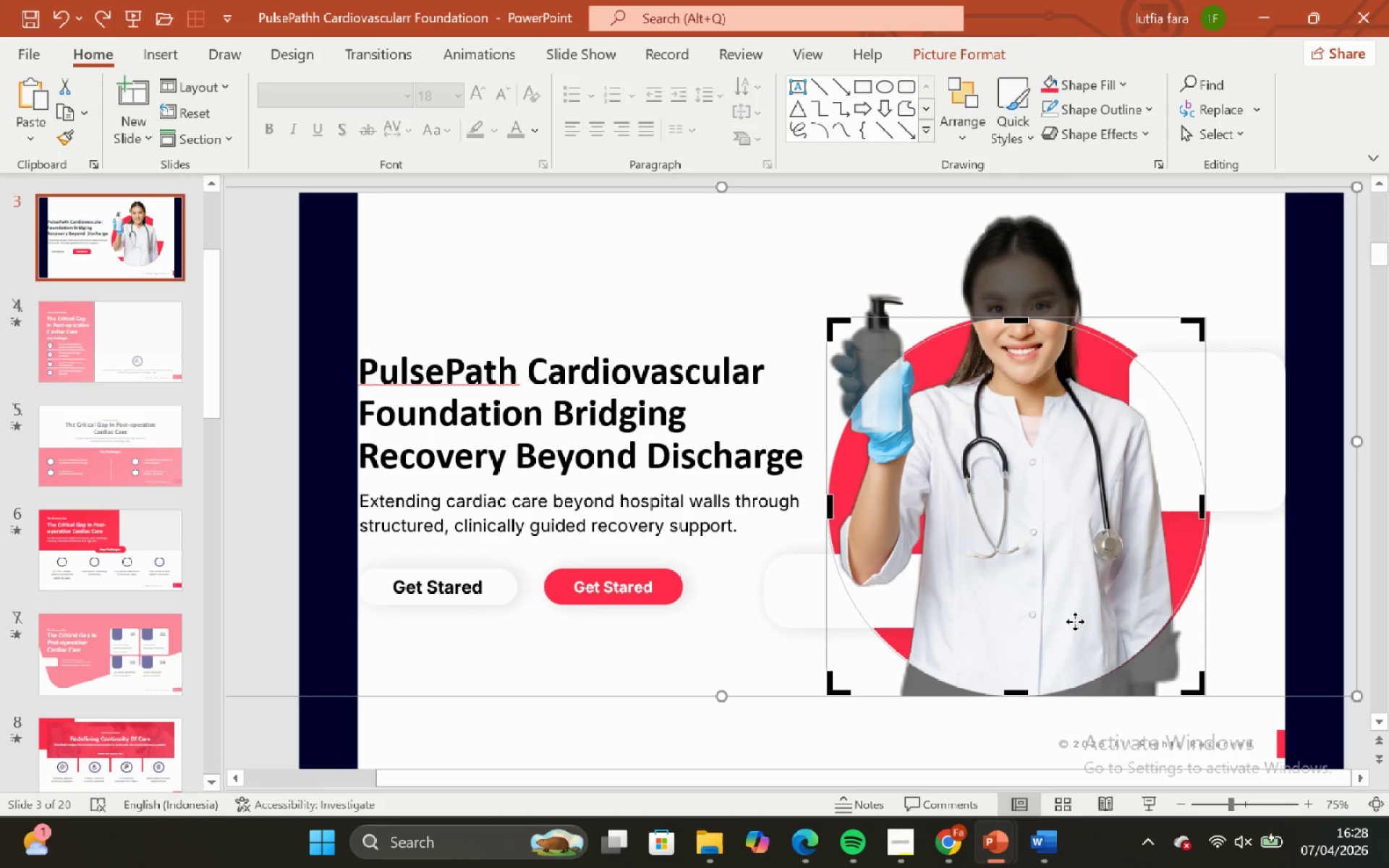 
left_click([1071, 720])
 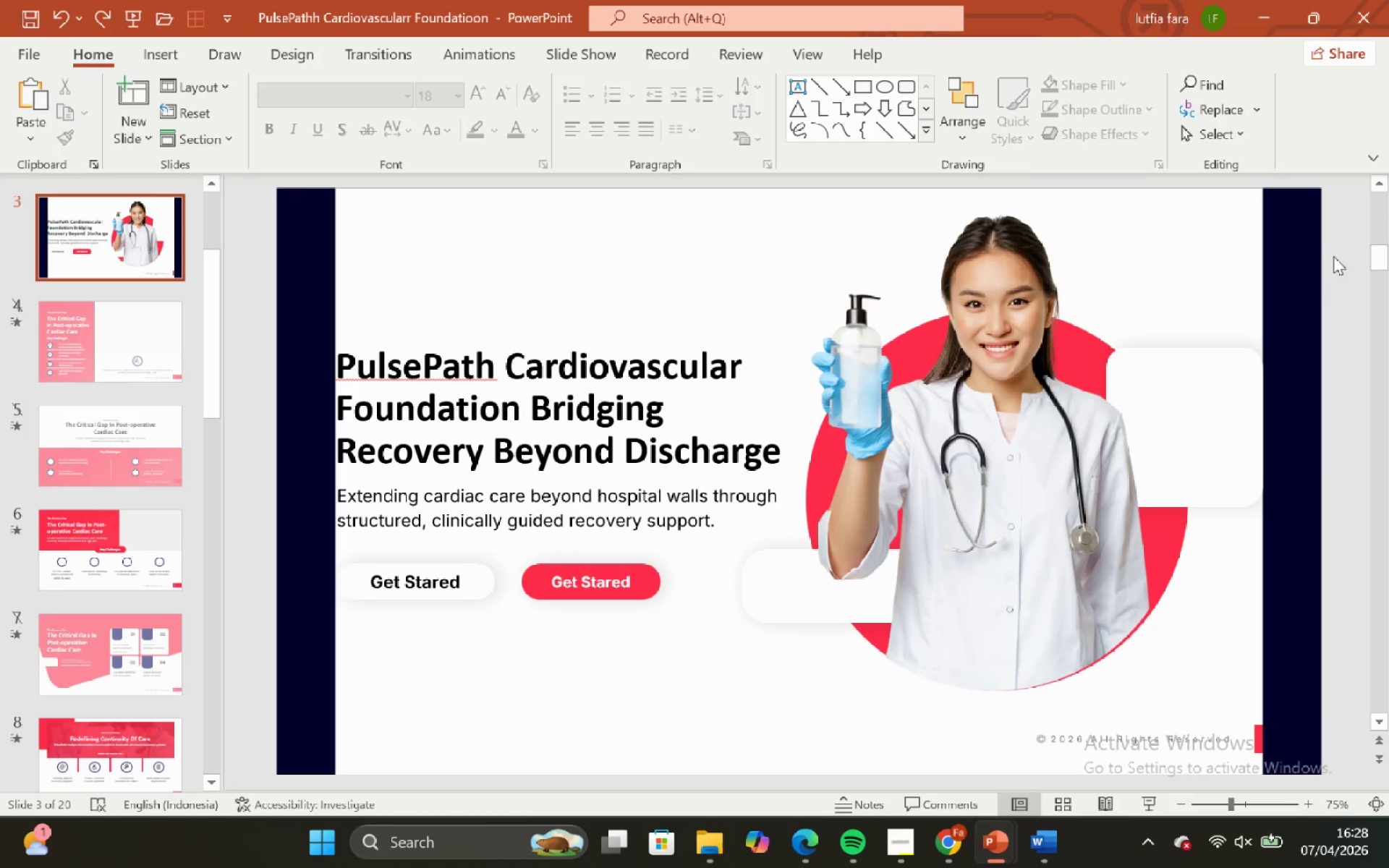 
left_click_drag(start_coordinate=[1343, 247], to_coordinate=[785, 717])
 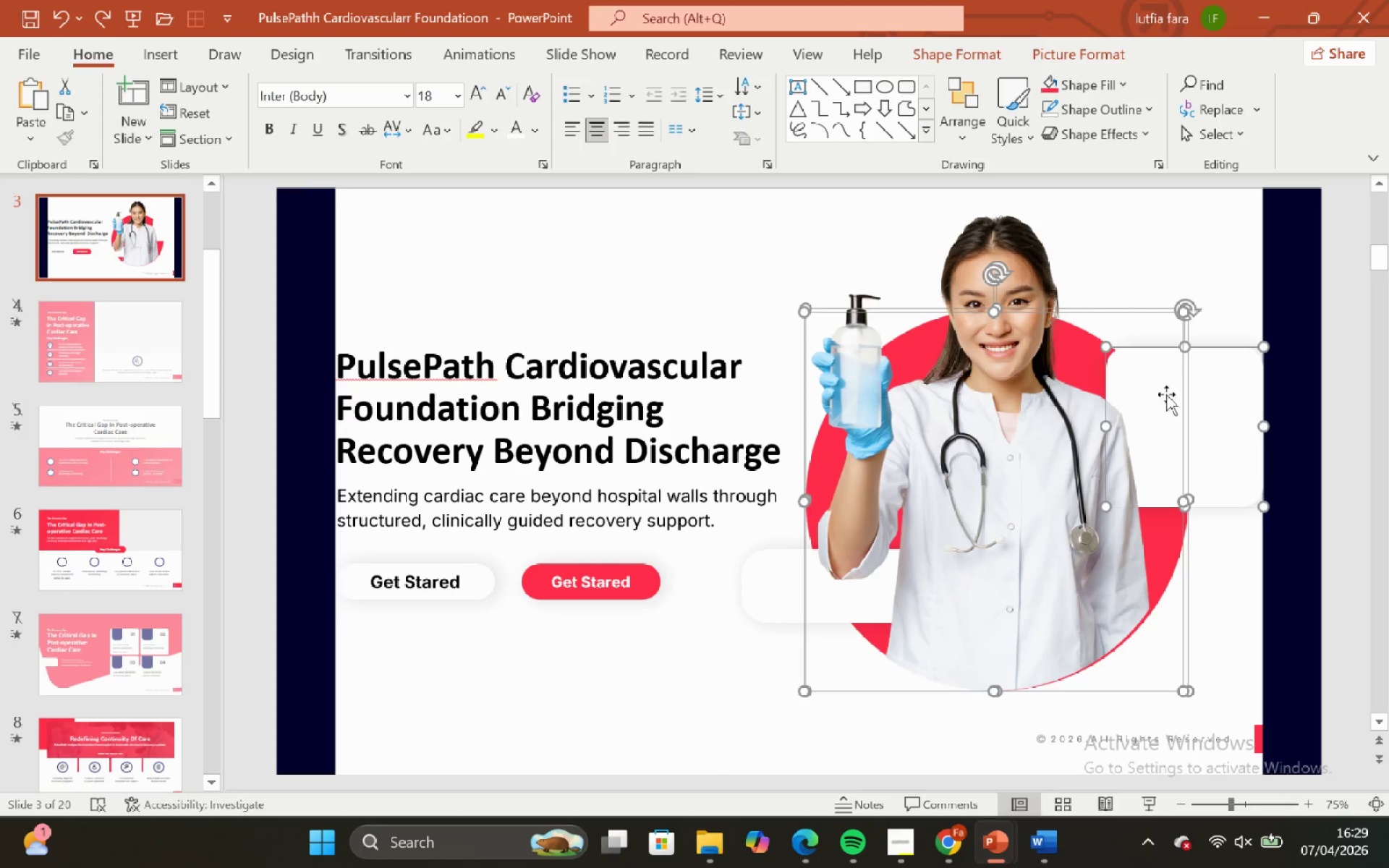 
hold_key(key=ShiftLeft, duration=0.58)
left_click([1210, 376])
 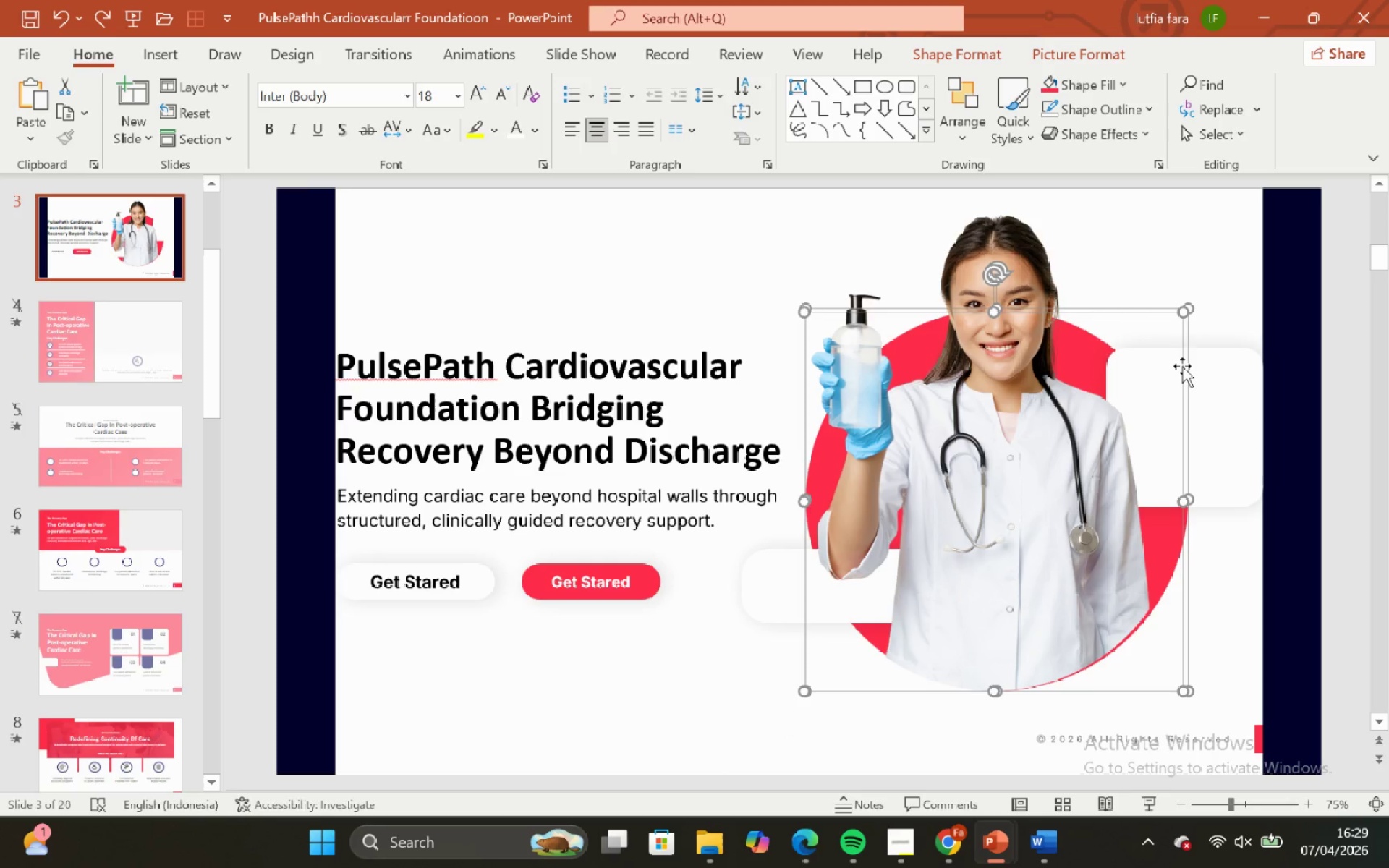 
hold_key(key=ShiftLeft, duration=3.58)
left_click([1182, 367])
 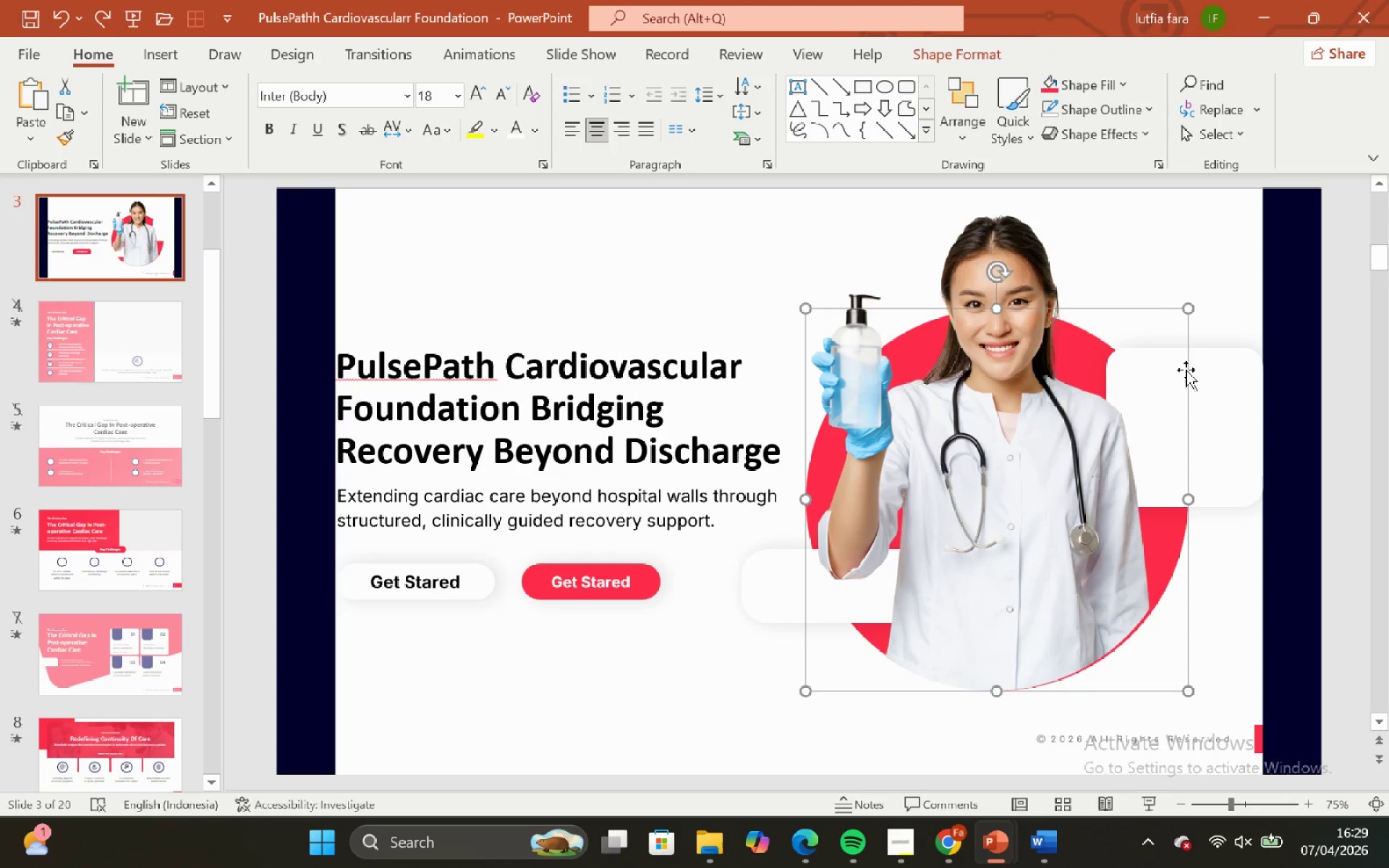 
left_click_drag(start_coordinate=[1186, 370], to_coordinate=[1199, 359])
 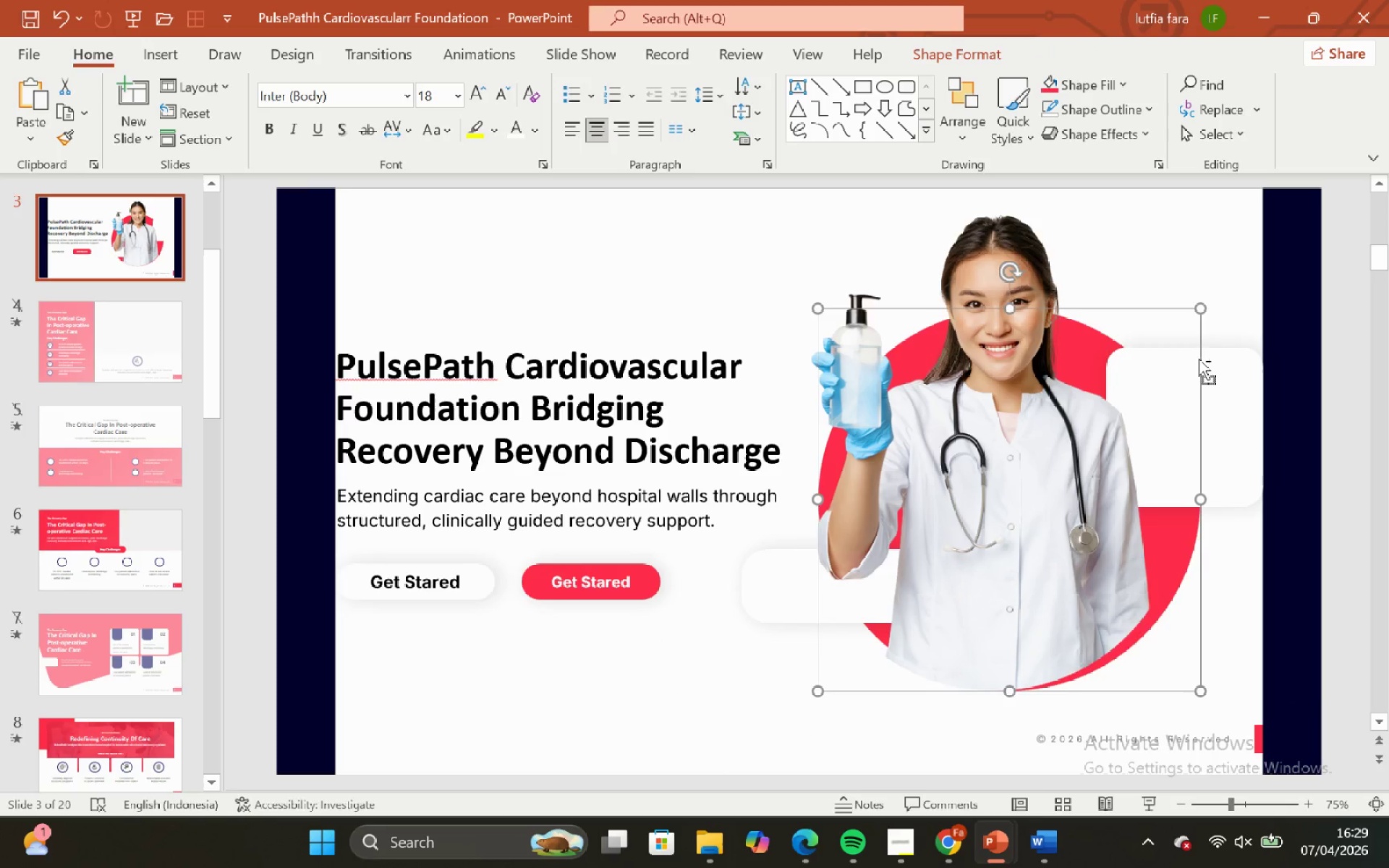 
key(Control+Z)
 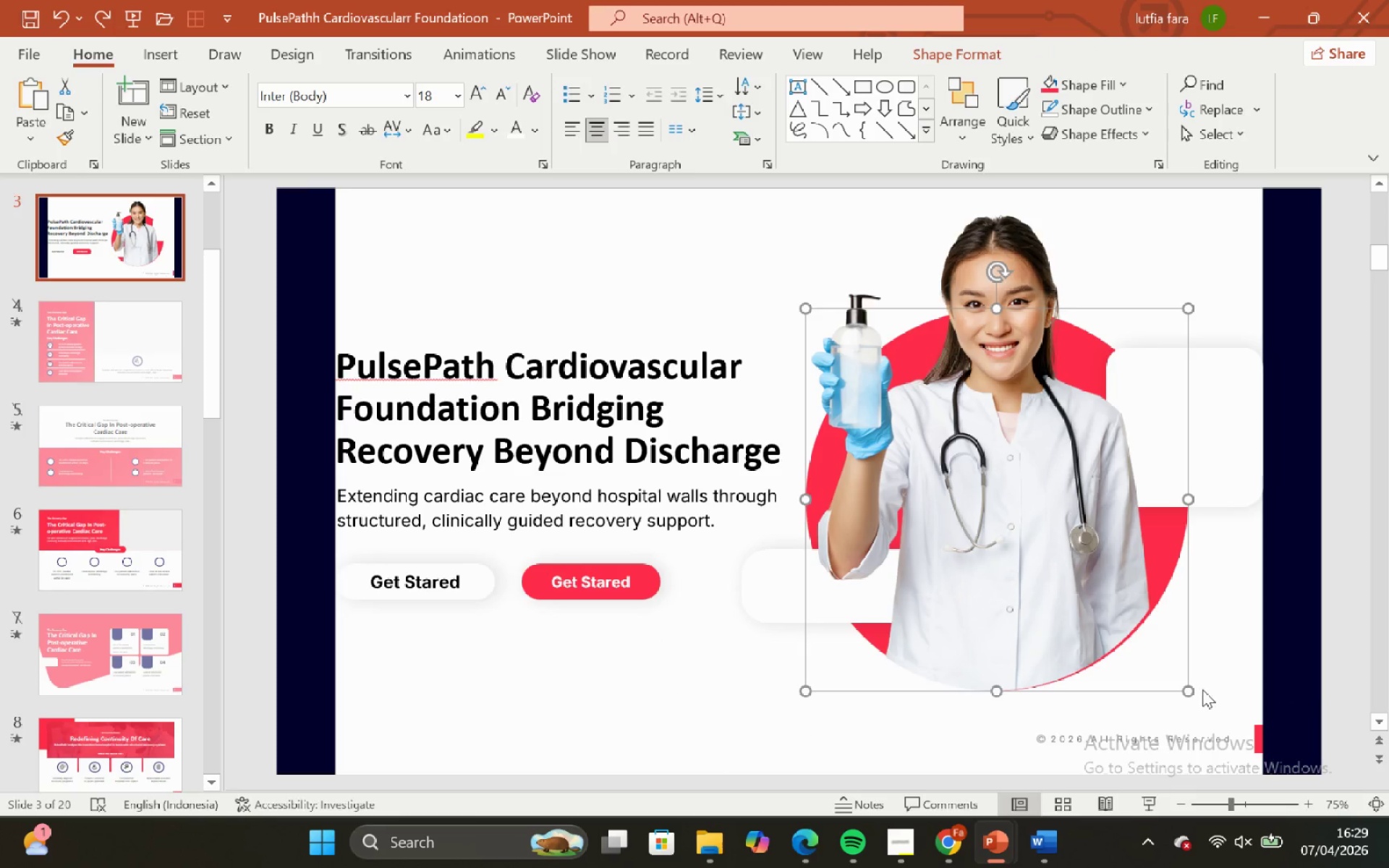 
hold_key(key=ShiftLeft, duration=2.62)
 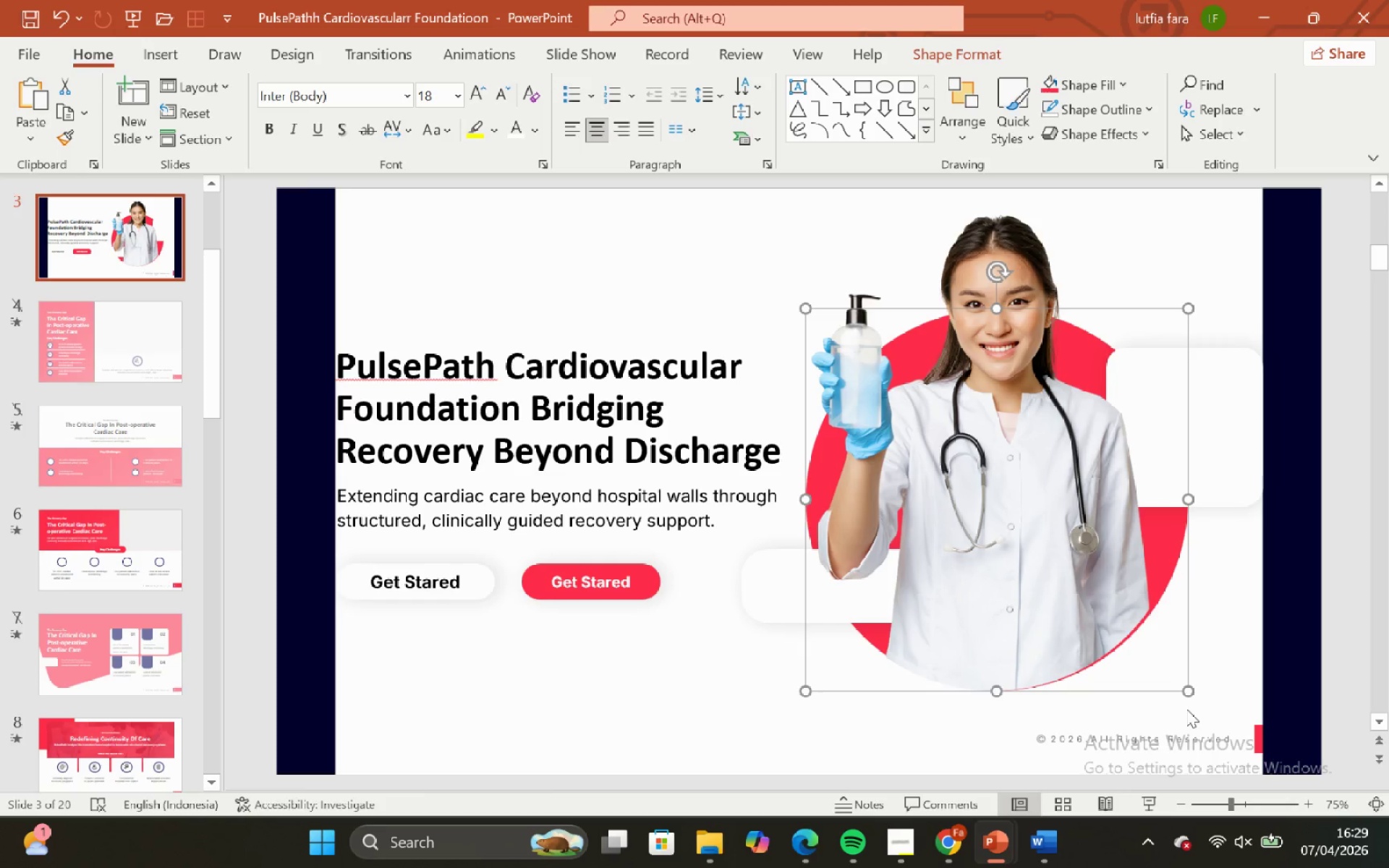 
left_click([1184, 710])
 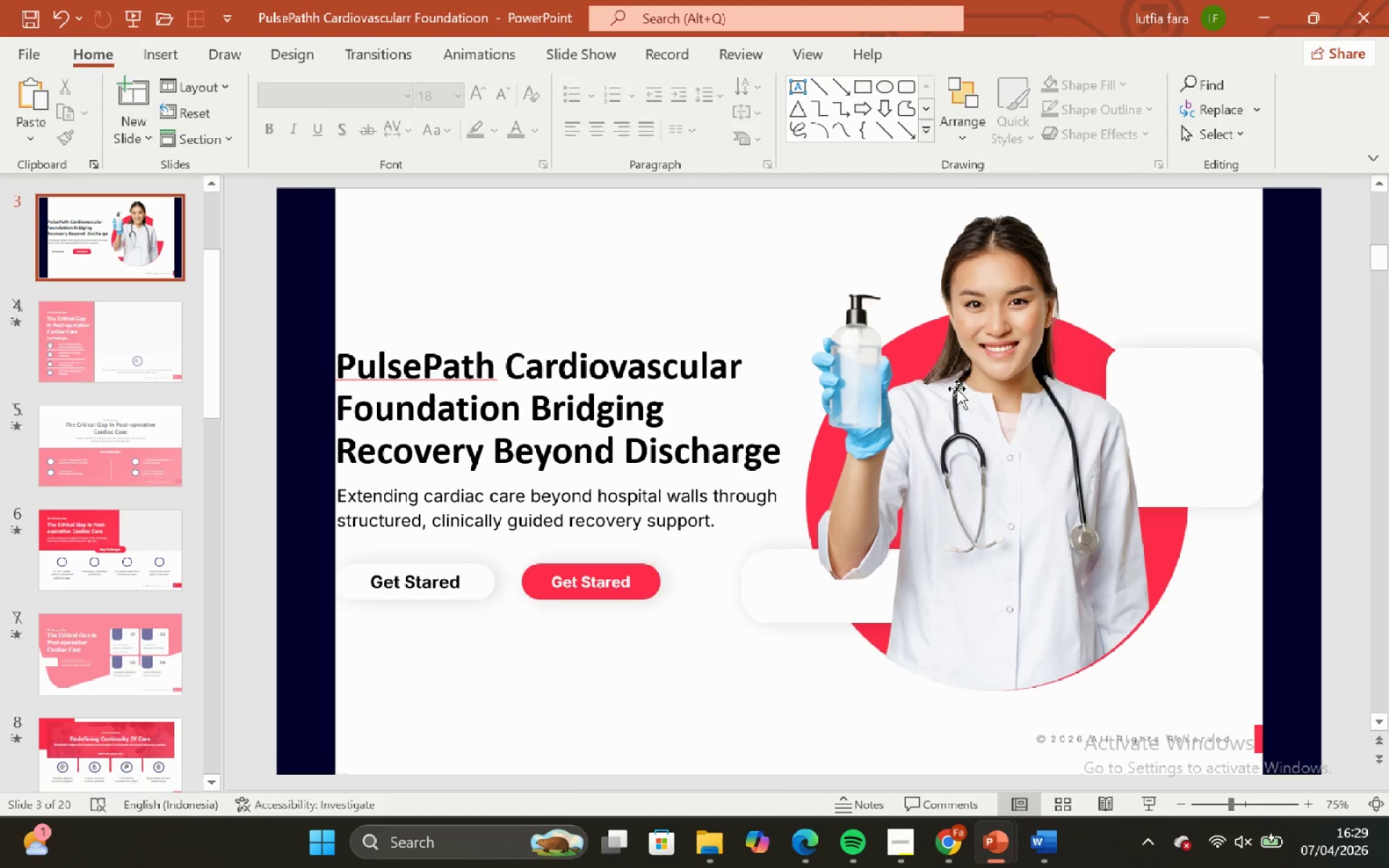 
left_click_drag(start_coordinate=[956, 388], to_coordinate=[956, 385])
 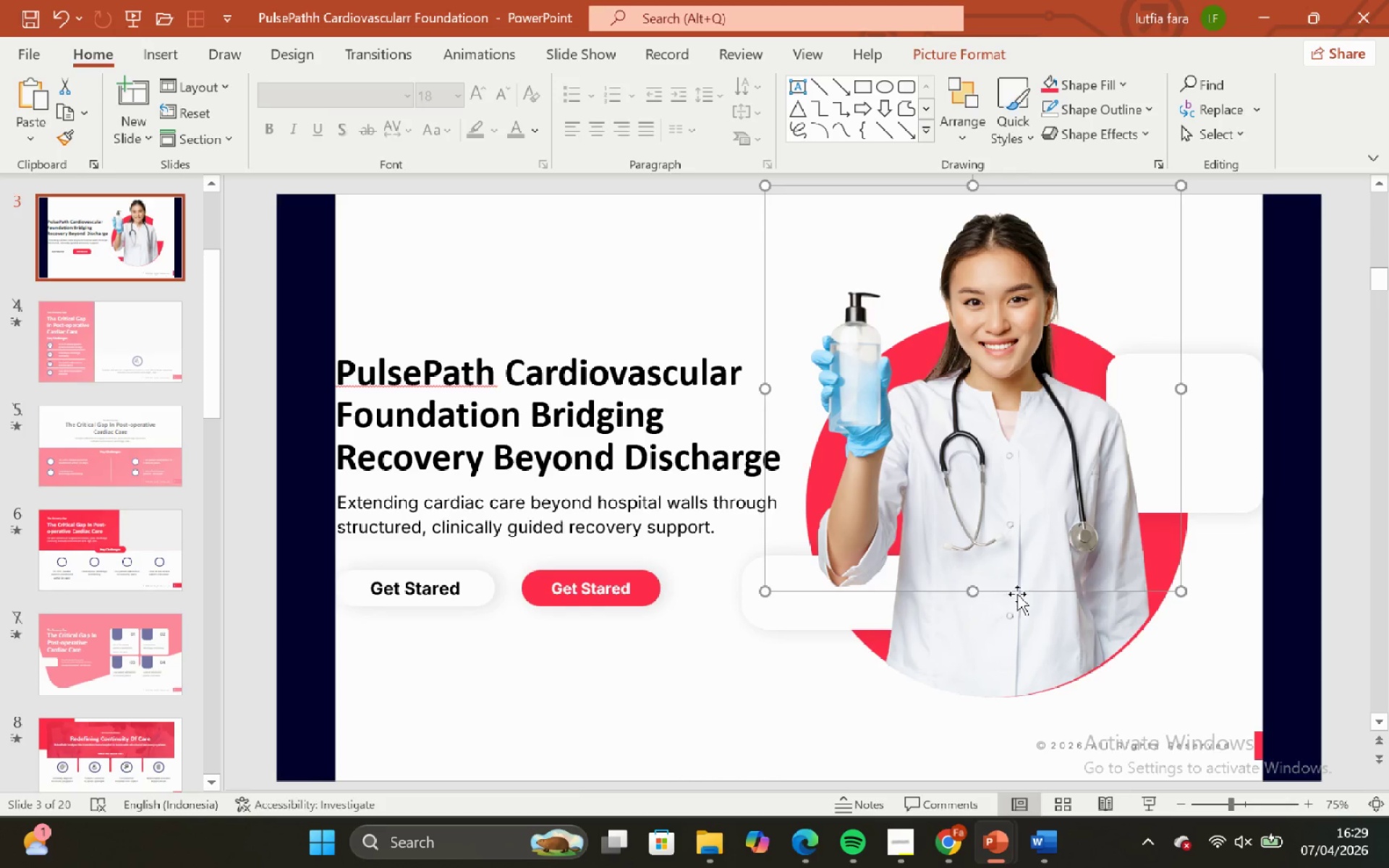 
key(Control+ControlLeft)
 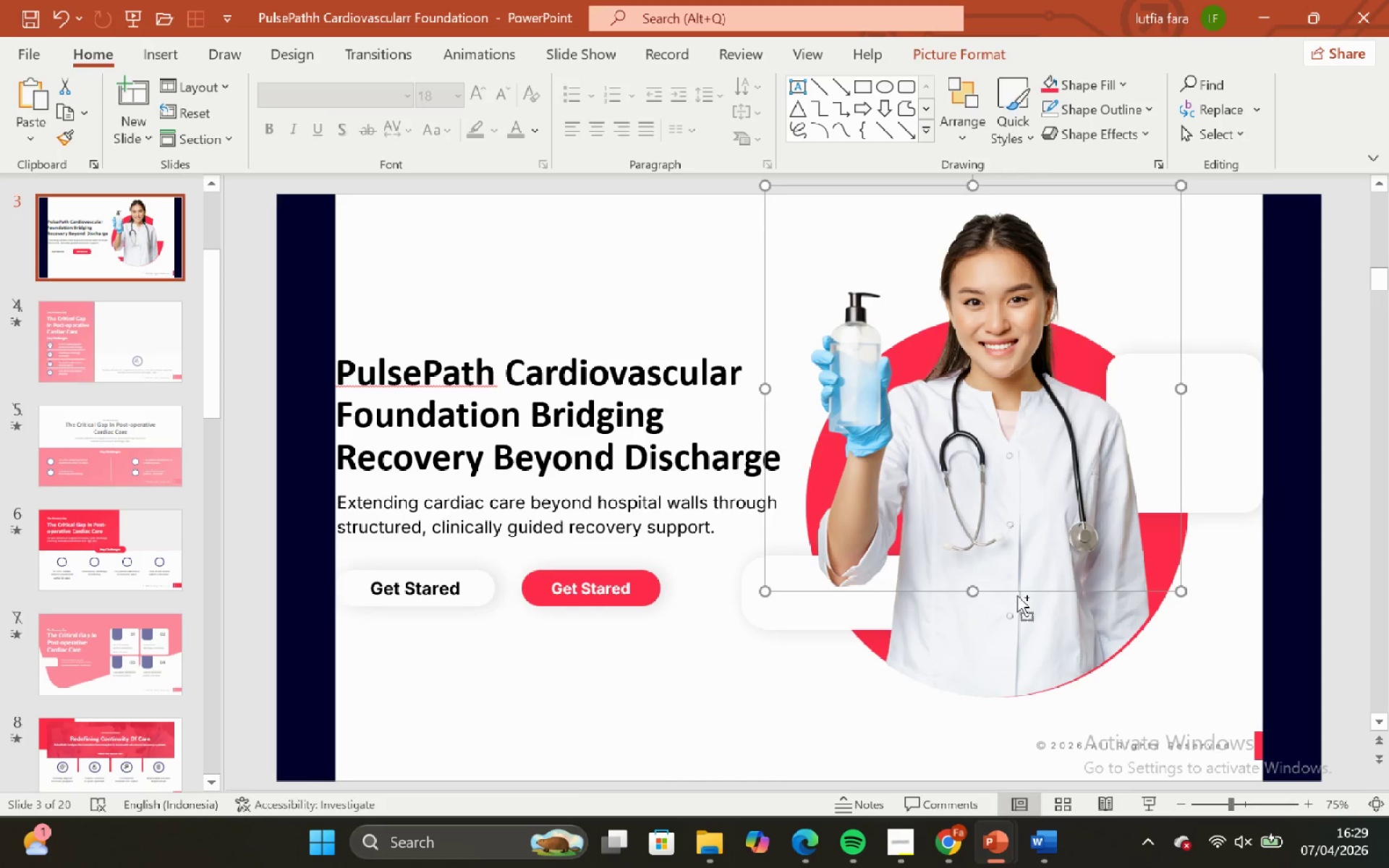 
key(Control+Z)
 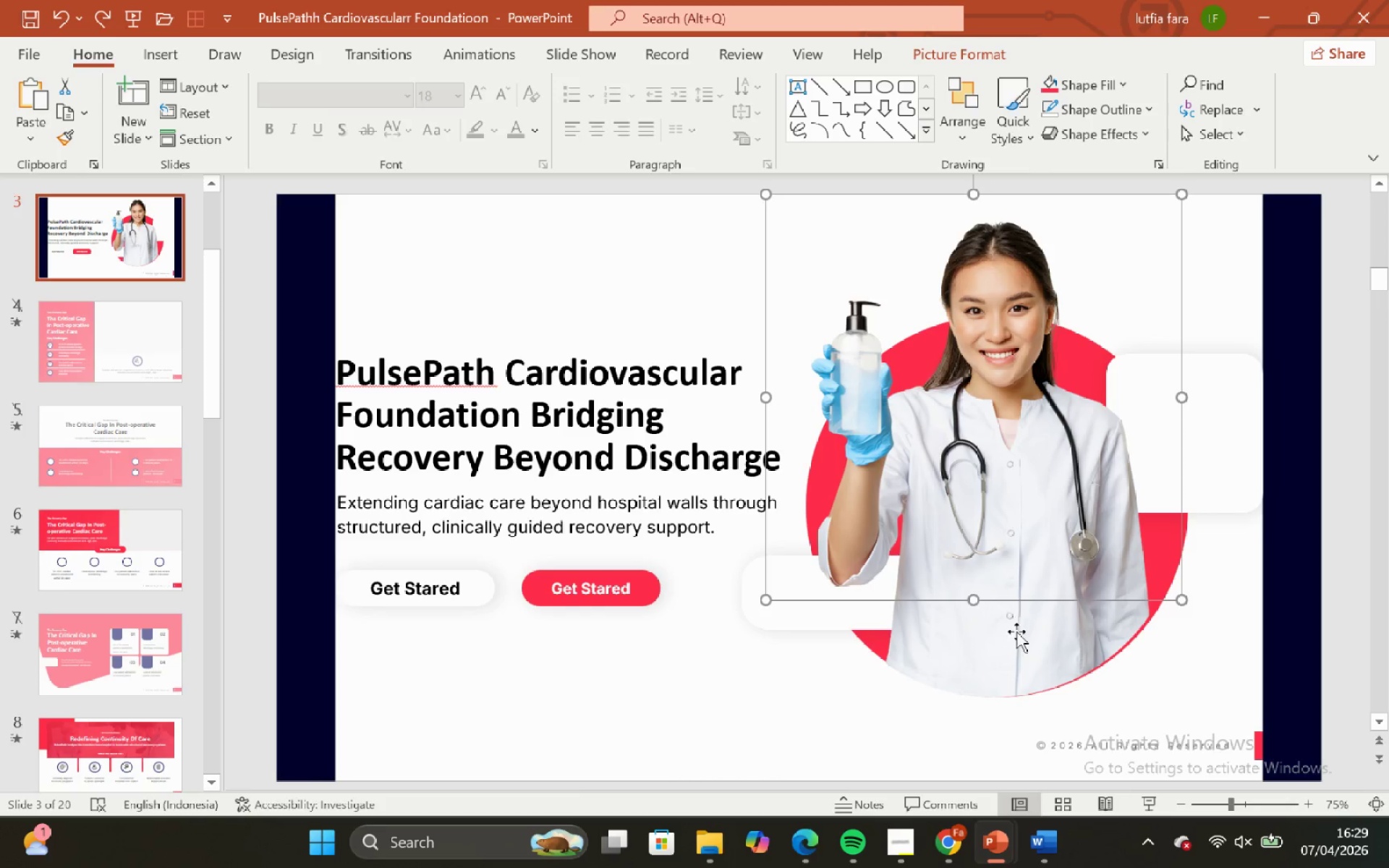 
hold_key(key=ShiftLeft, duration=0.47)
left_click([1016, 639])
 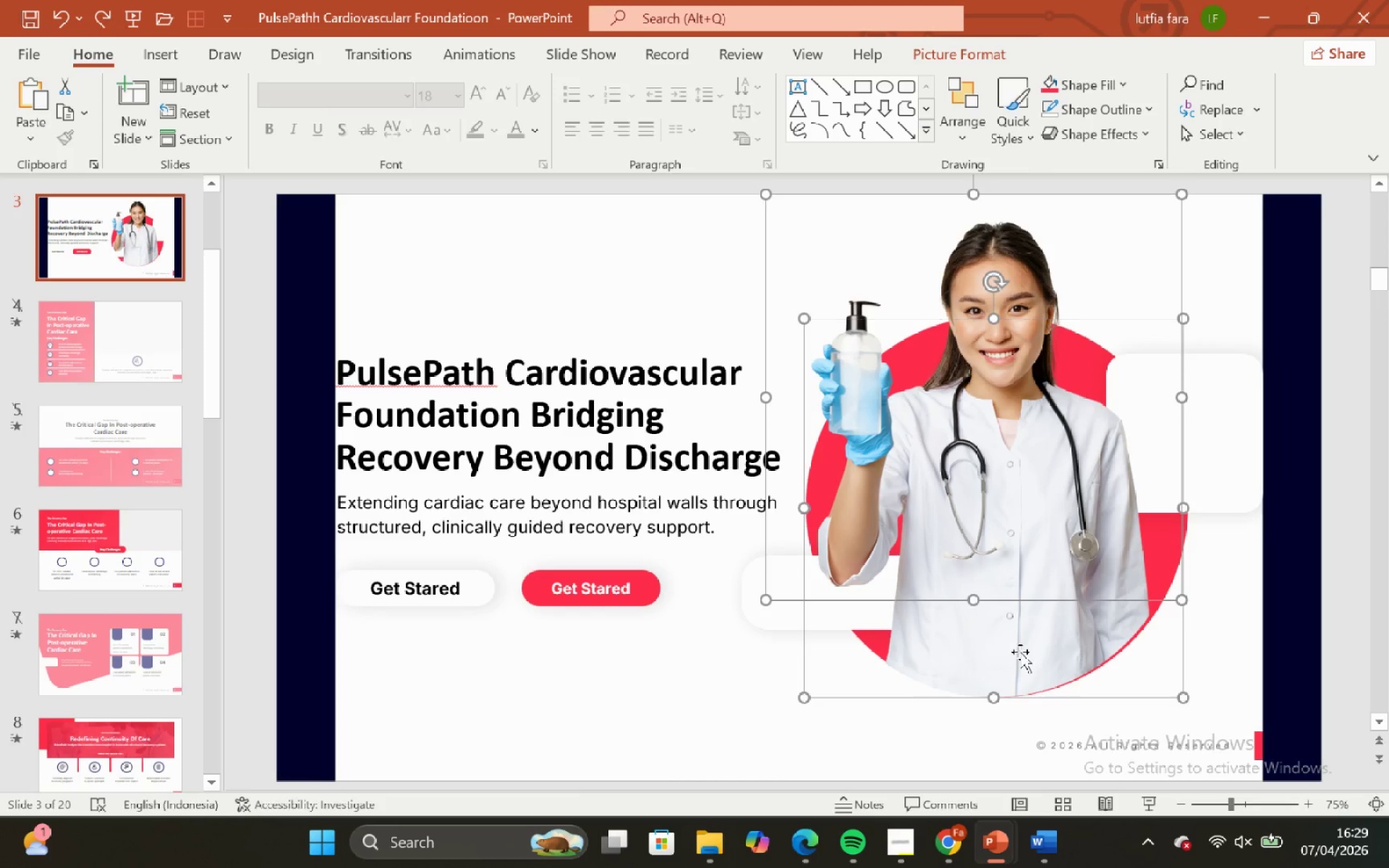 
key(ArrowRight)